 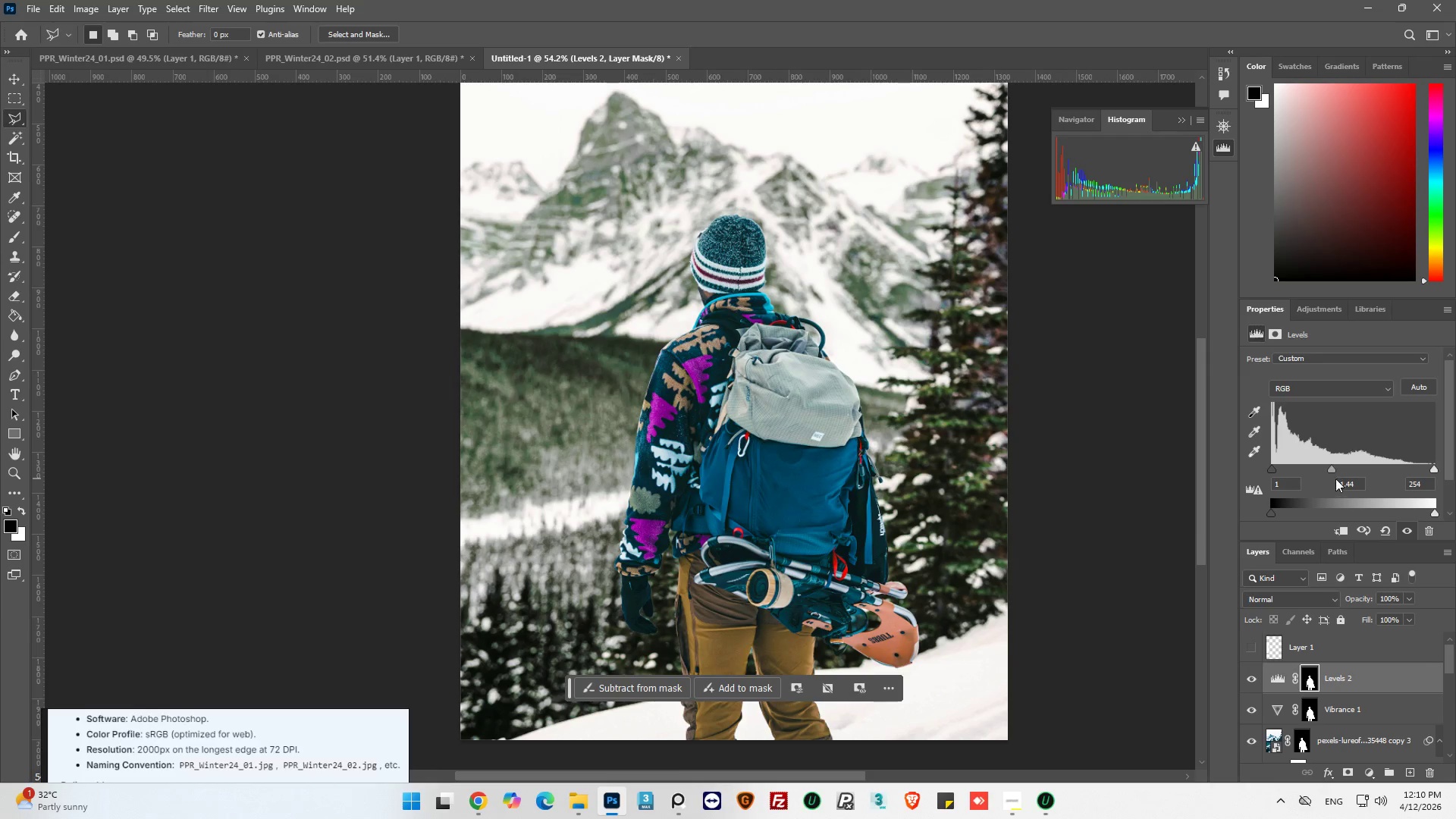 
left_click_drag(start_coordinate=[1271, 470], to_coordinate=[1274, 475])
 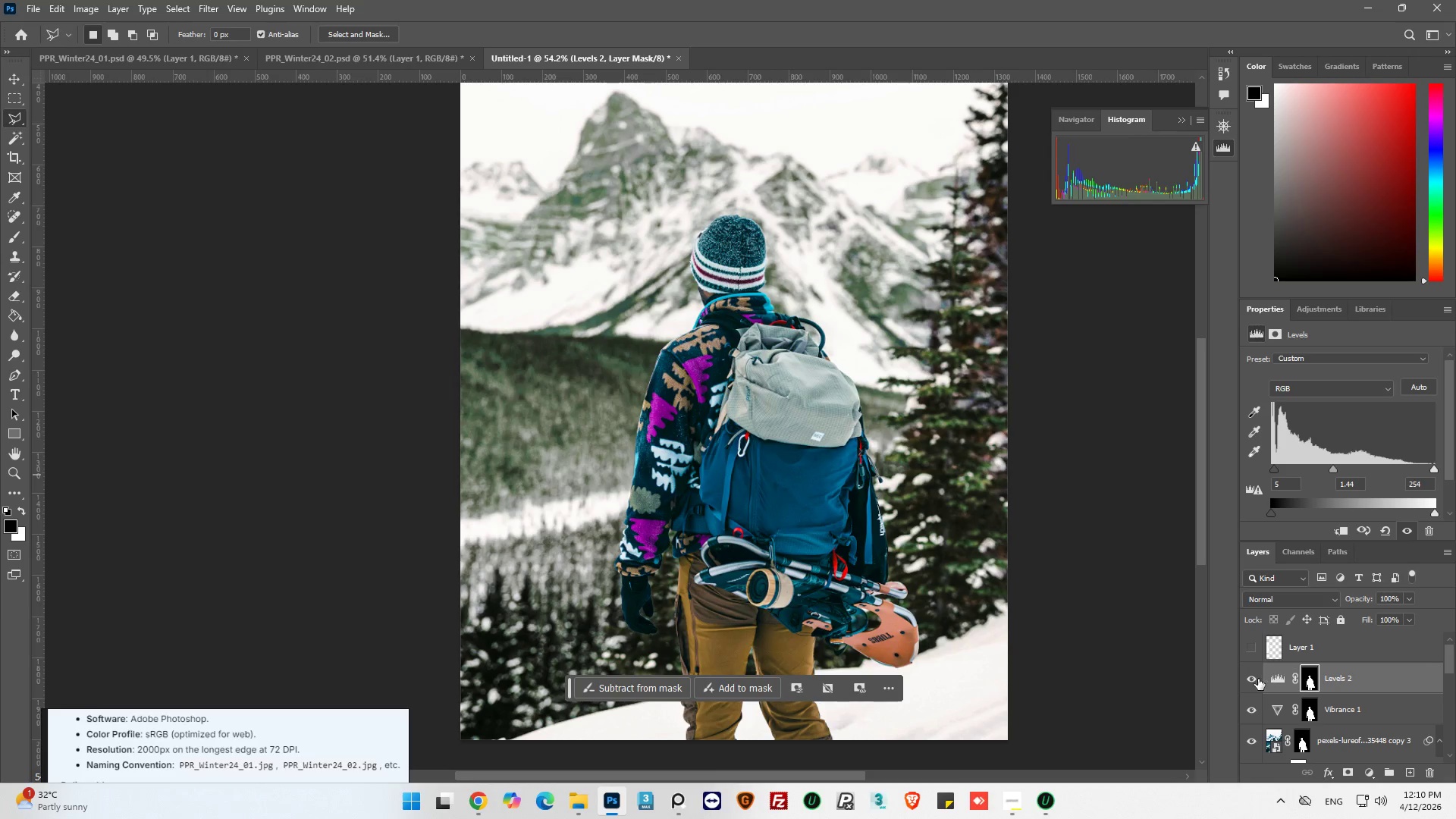 
left_click([1252, 679])
 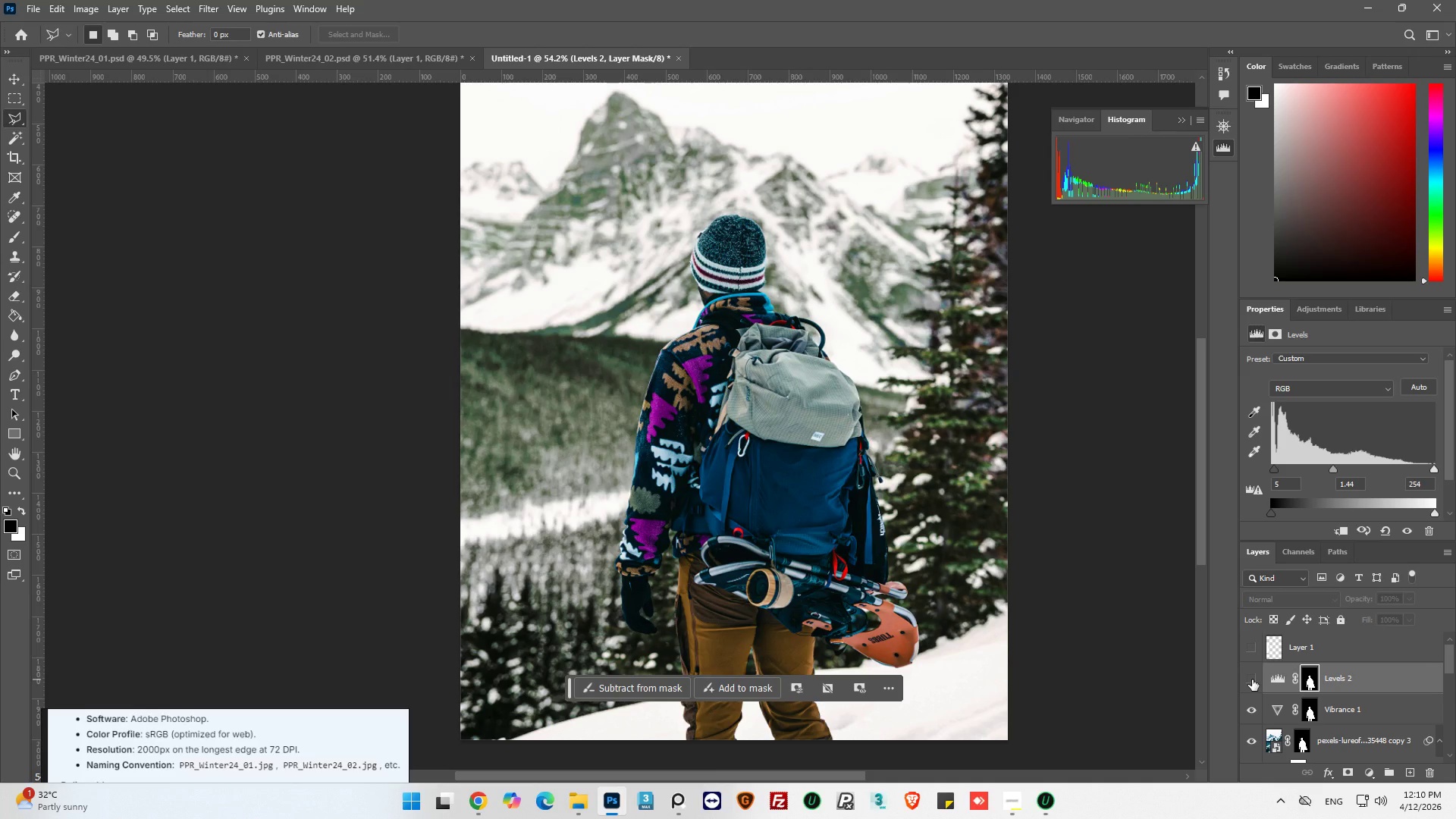 
left_click([1252, 679])
 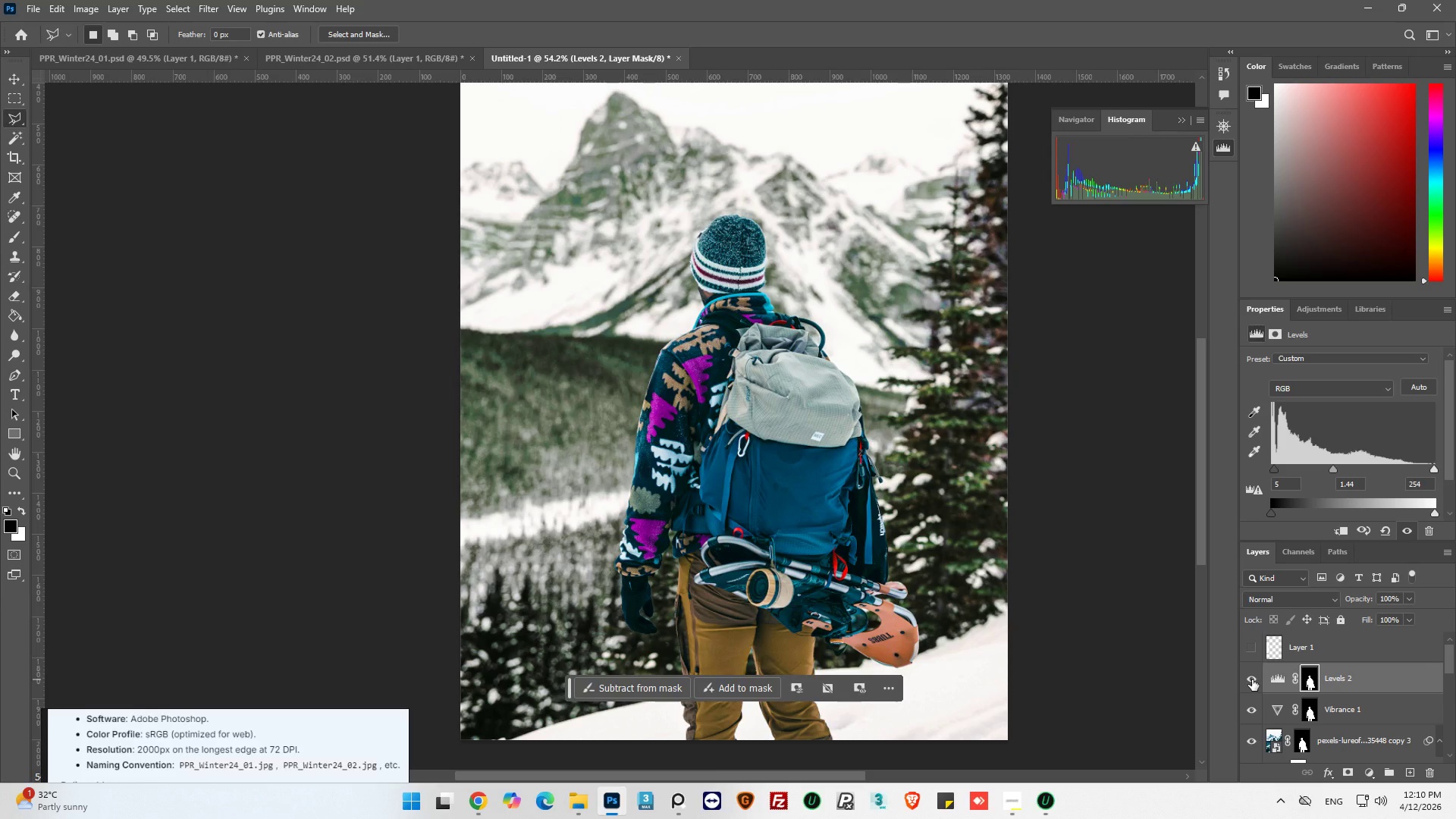 
left_click([1252, 679])
 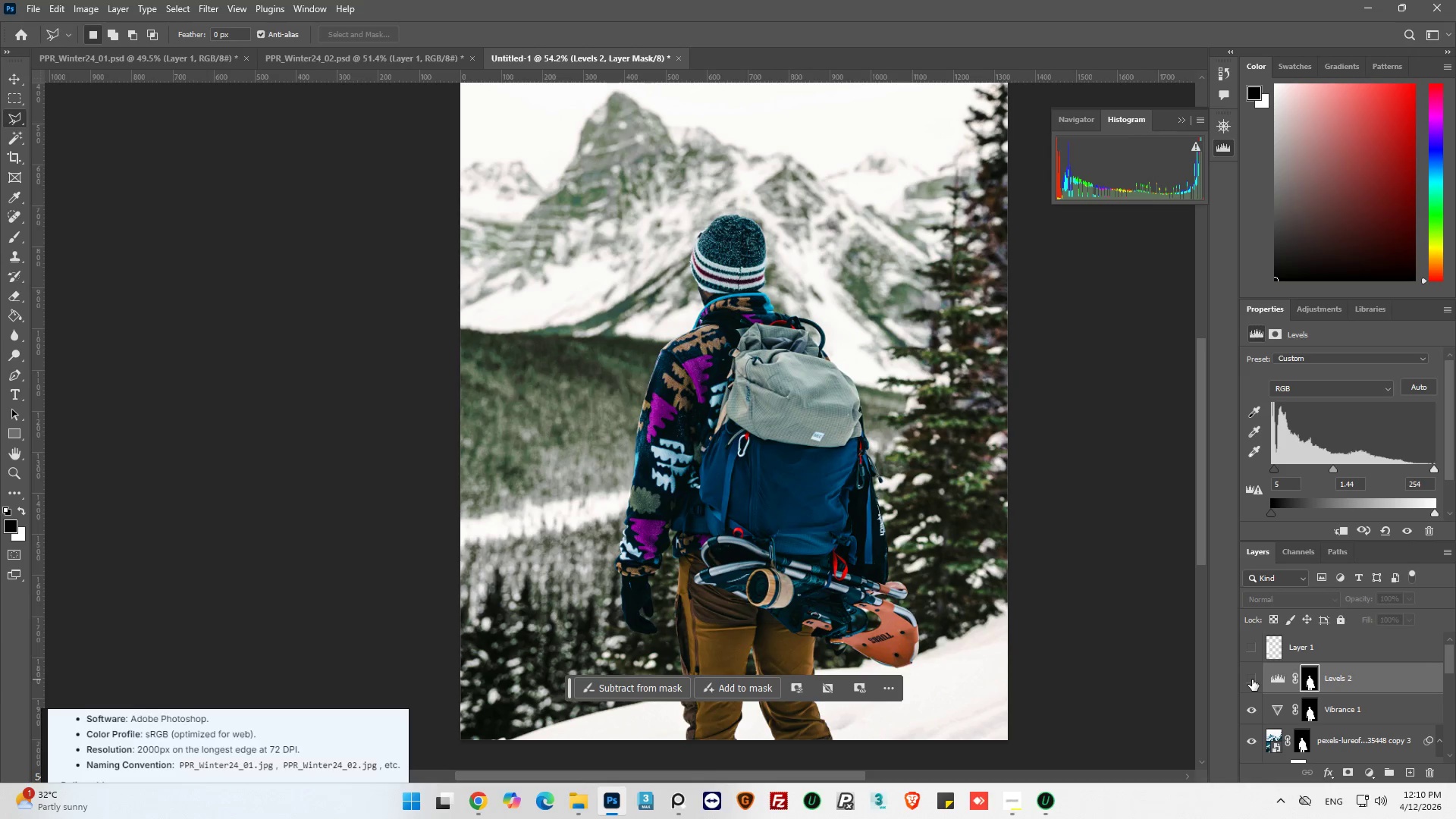 
left_click([1252, 679])
 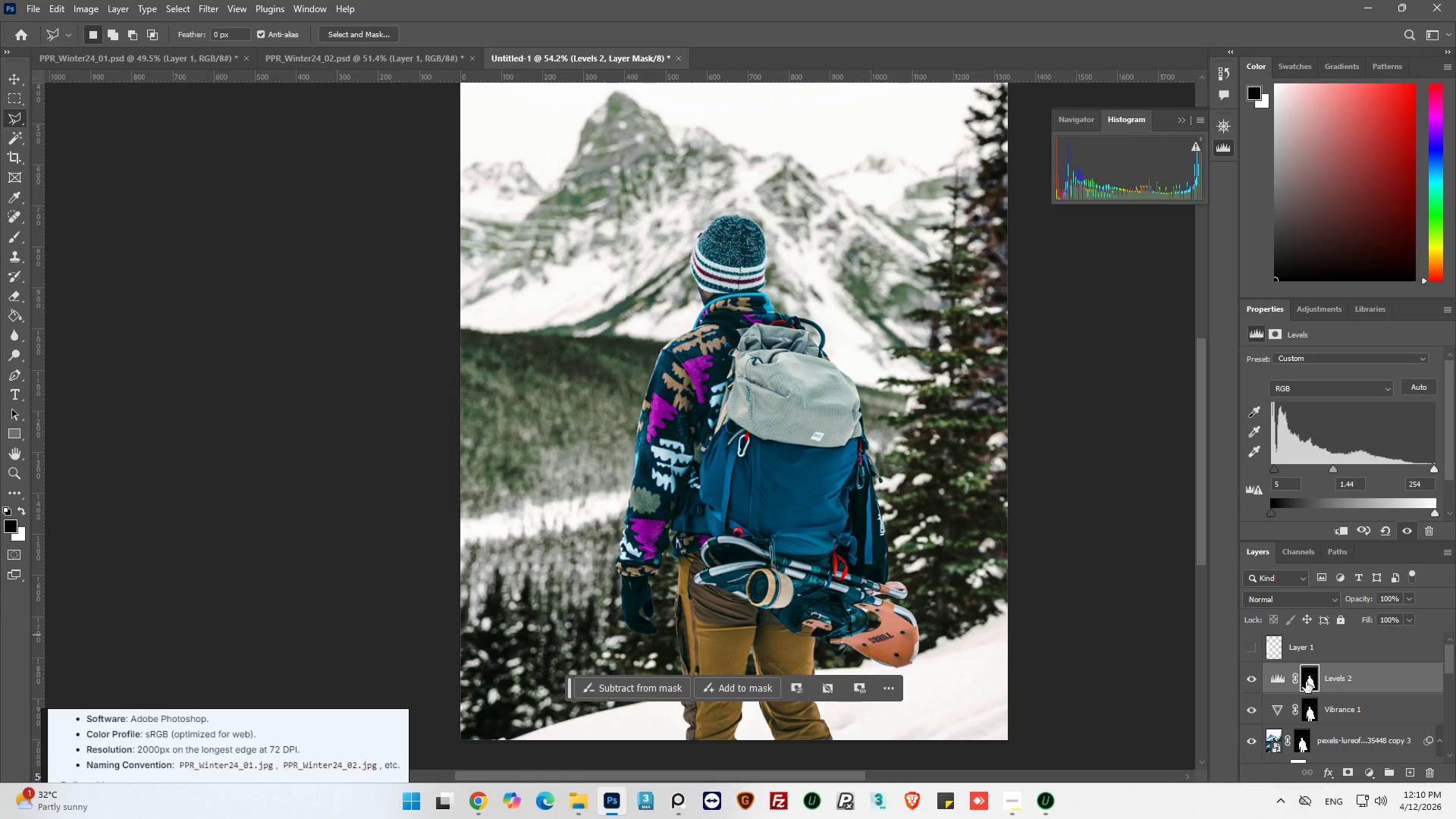 
left_click([1310, 682])
 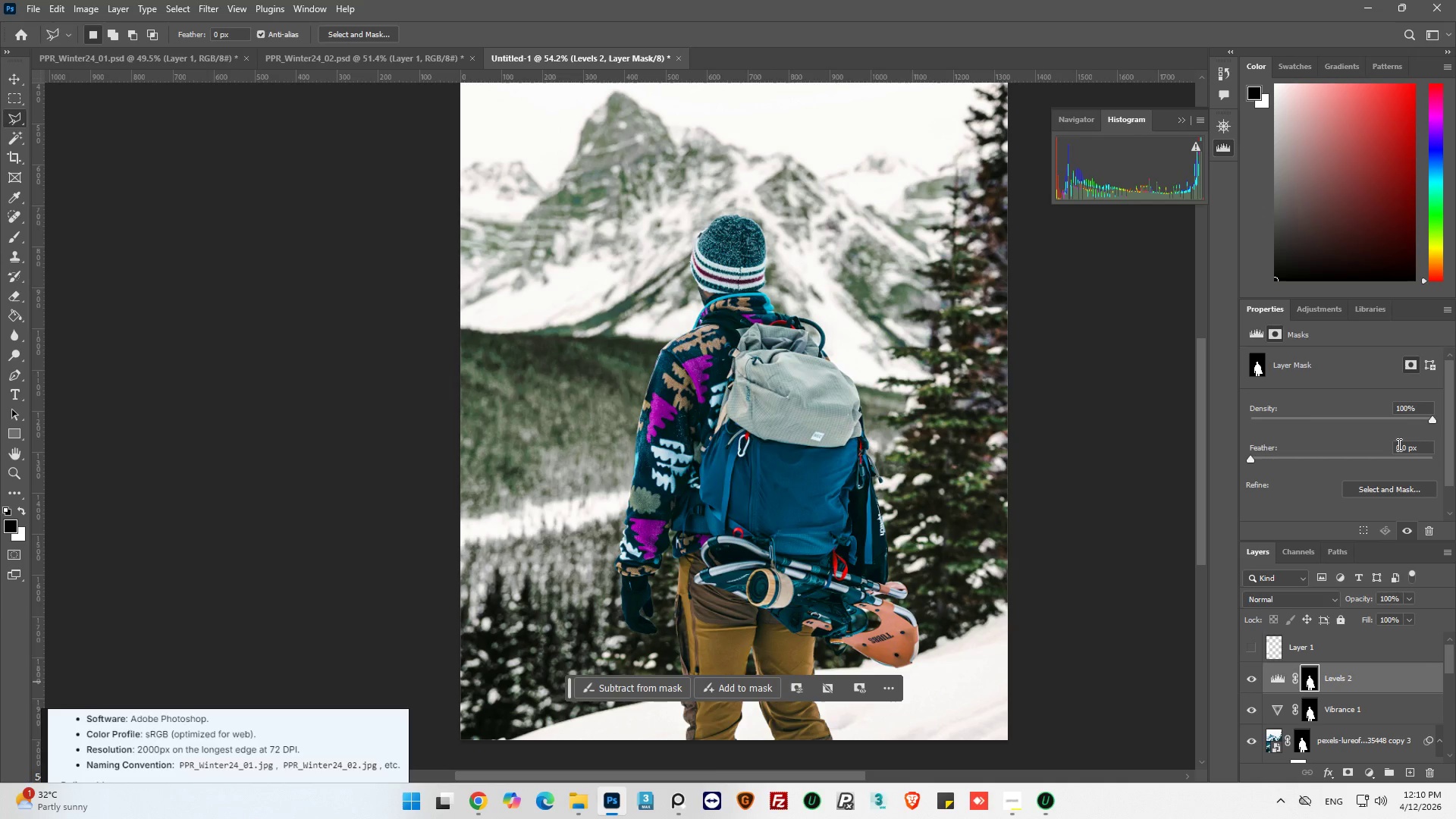 
double_click([1399, 445])
 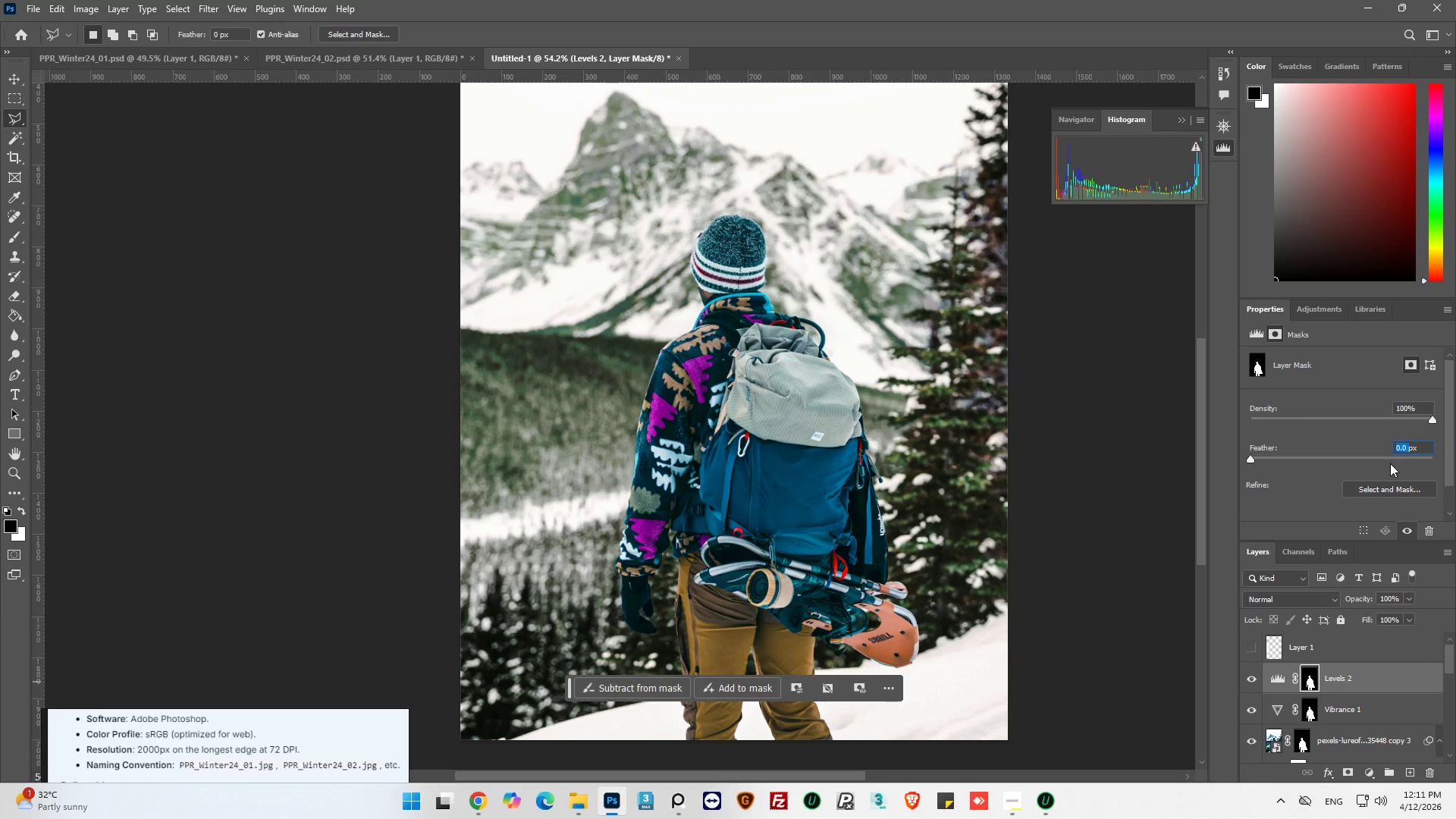 
key(1)
 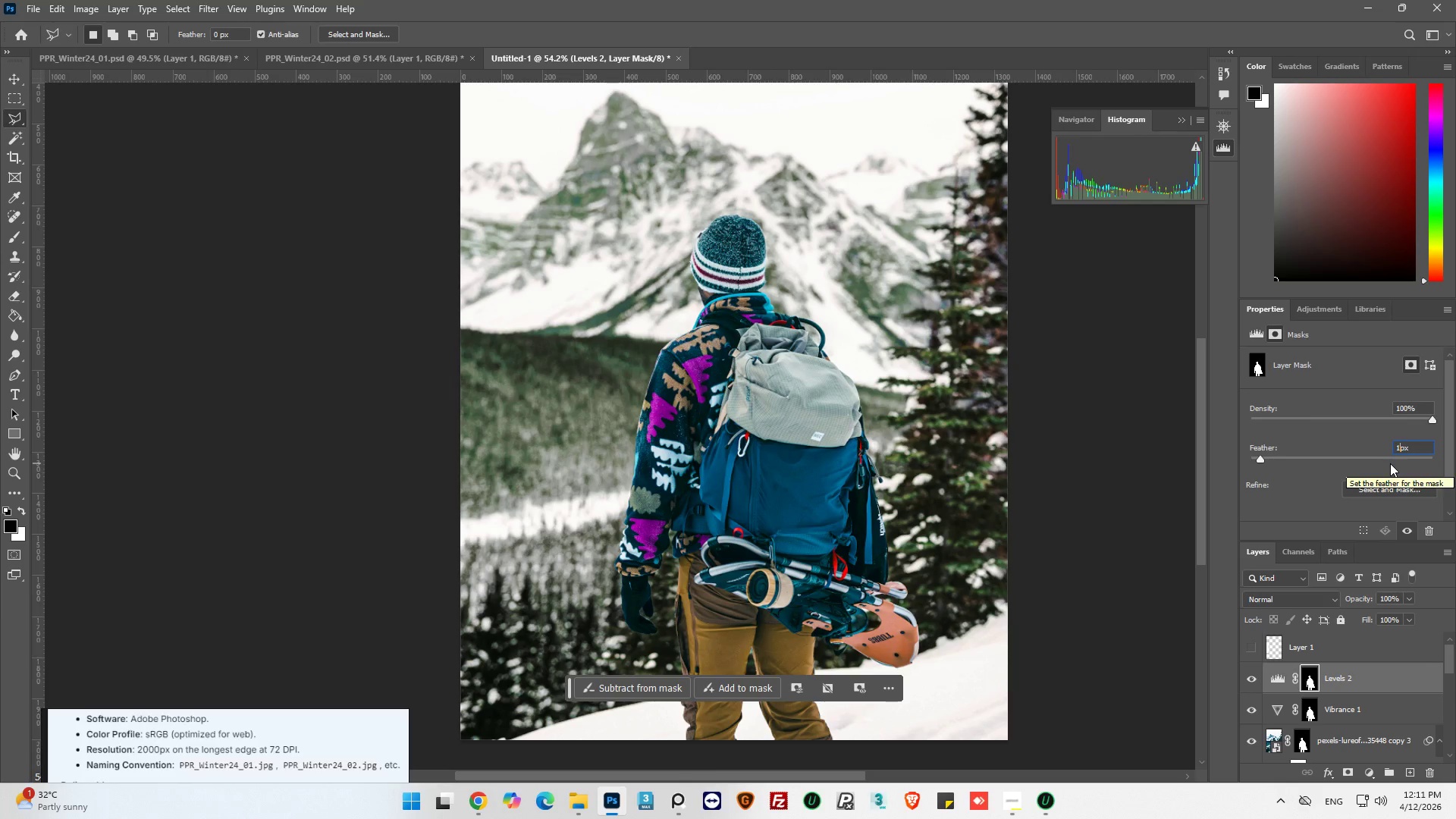 
key(Enter)
 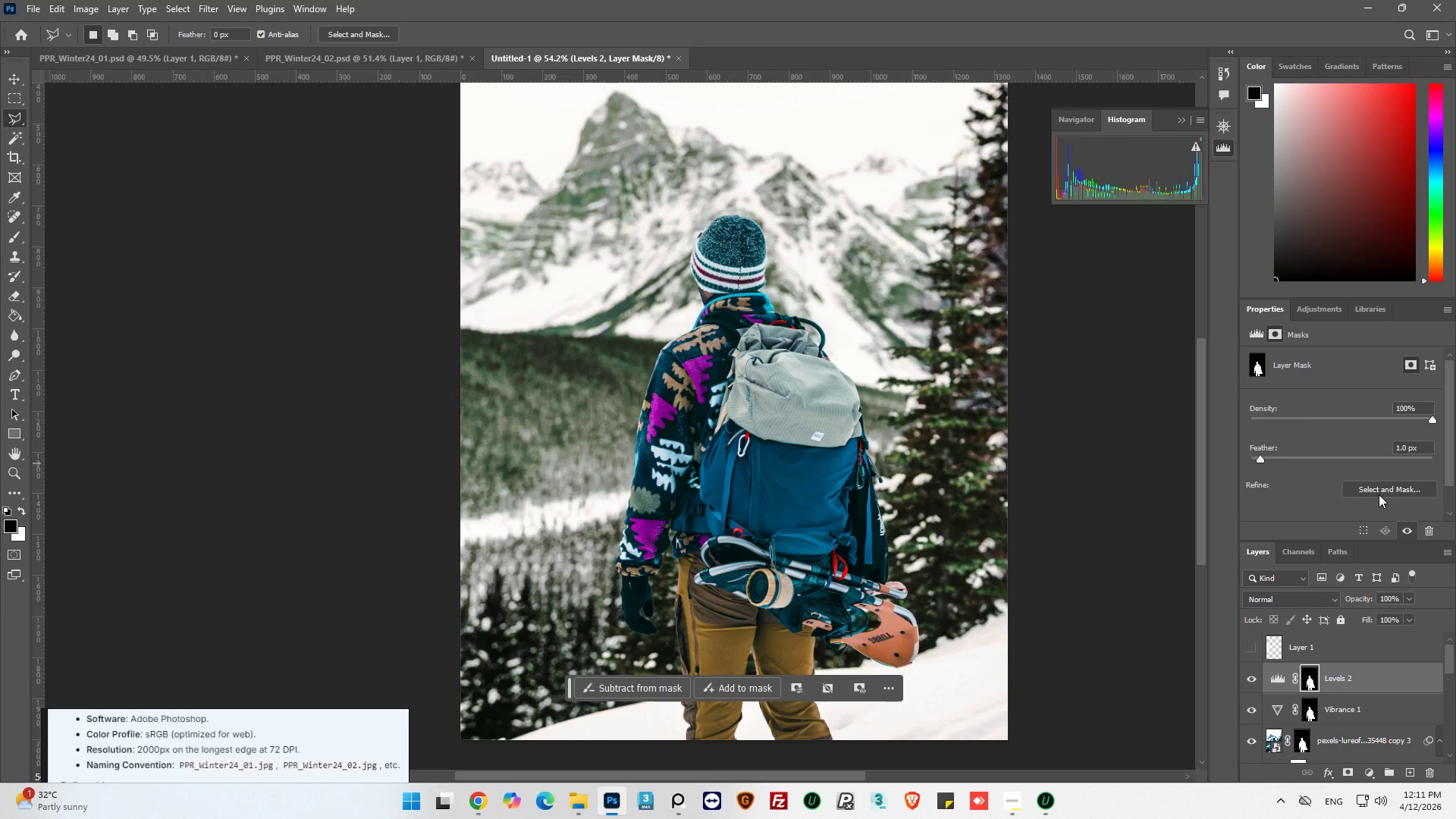 
scroll: coordinate [801, 438], scroll_direction: up, amount: 7.0
 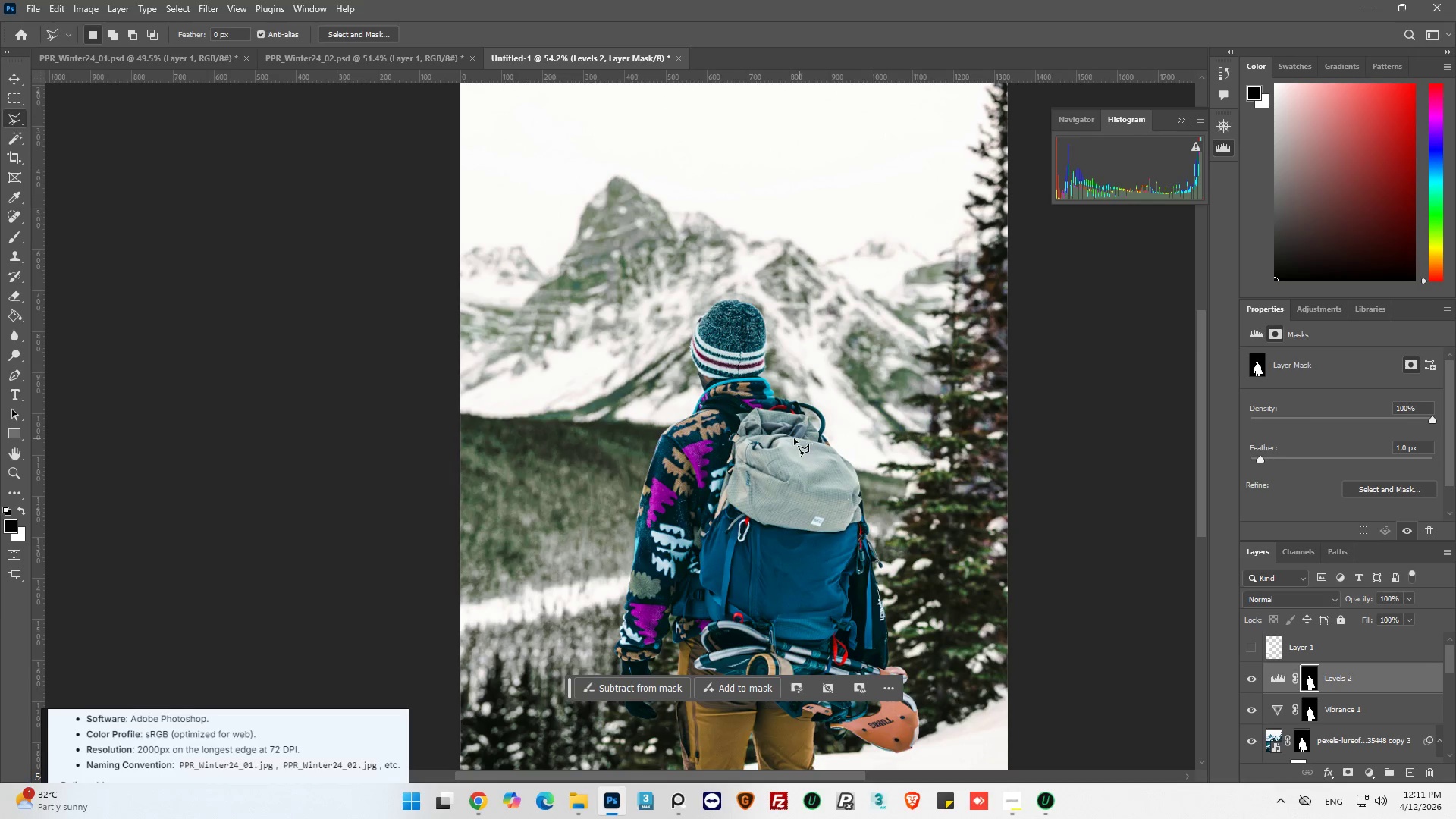 
hold_key(key=AltLeft, duration=0.5)
scroll: coordinate [775, 438], scroll_direction: down, amount: 3.0
 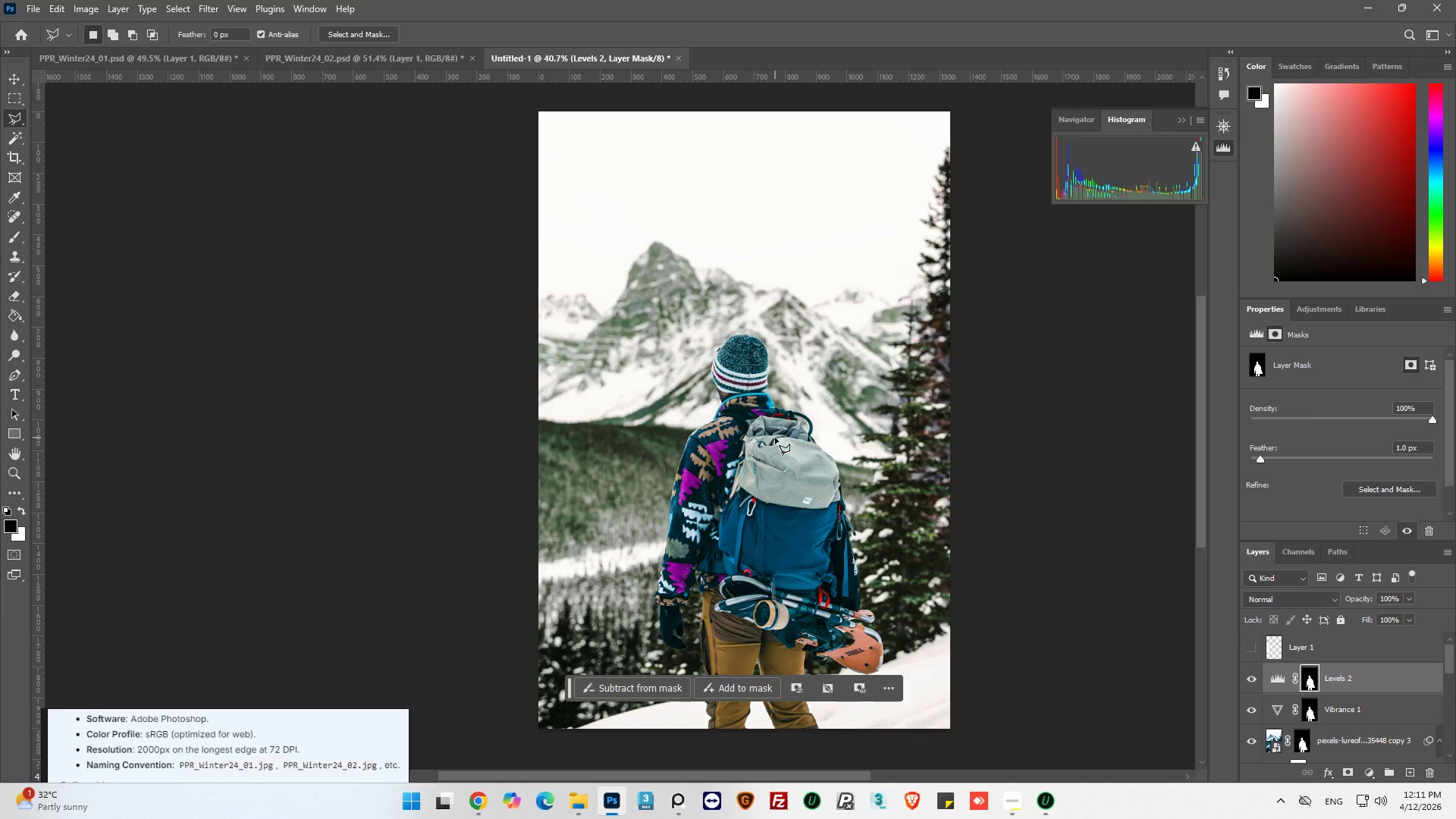 
scroll: coordinate [775, 438], scroll_direction: up, amount: 1.0
 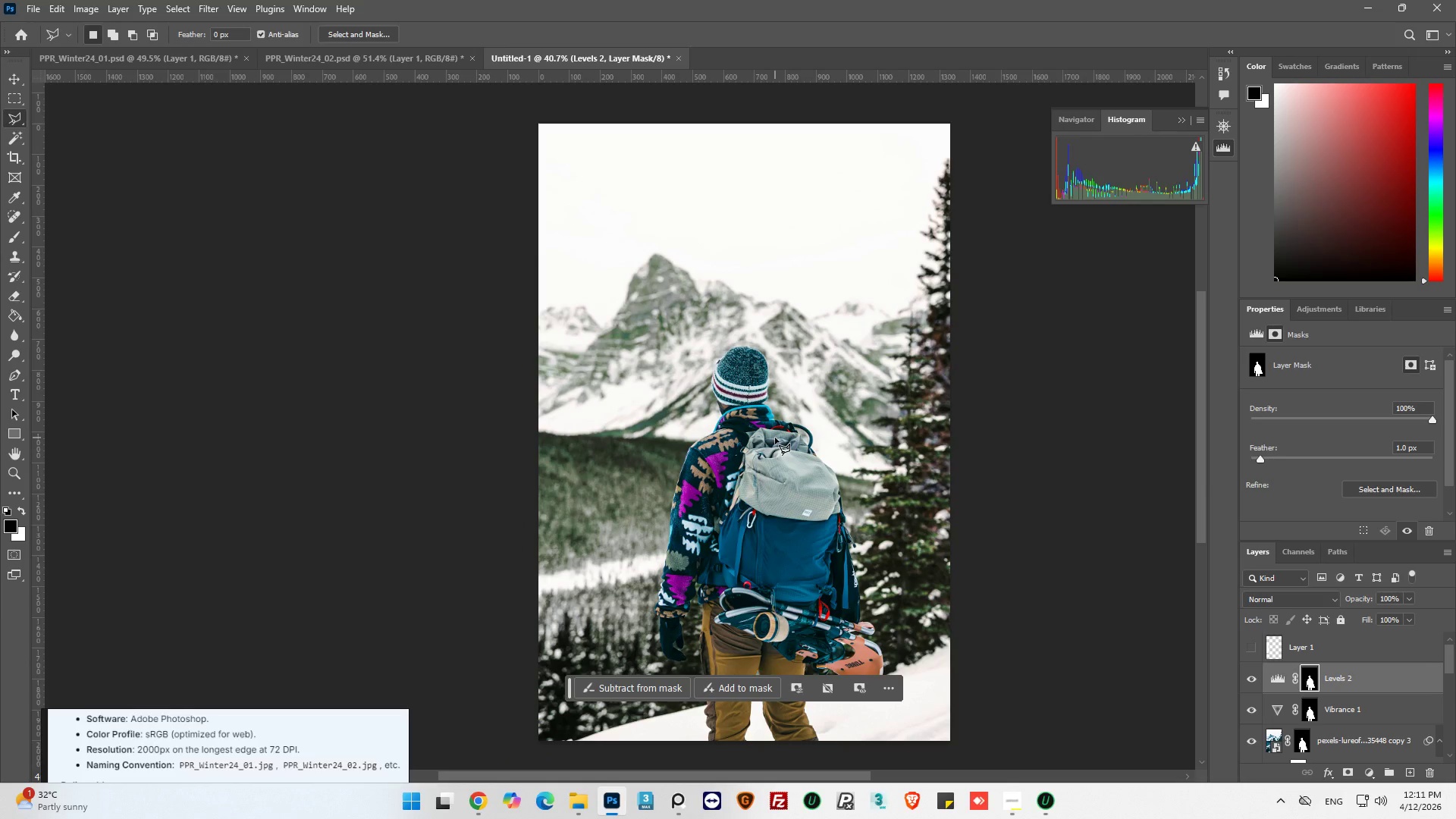 
scroll: coordinate [775, 438], scroll_direction: down, amount: 4.0
 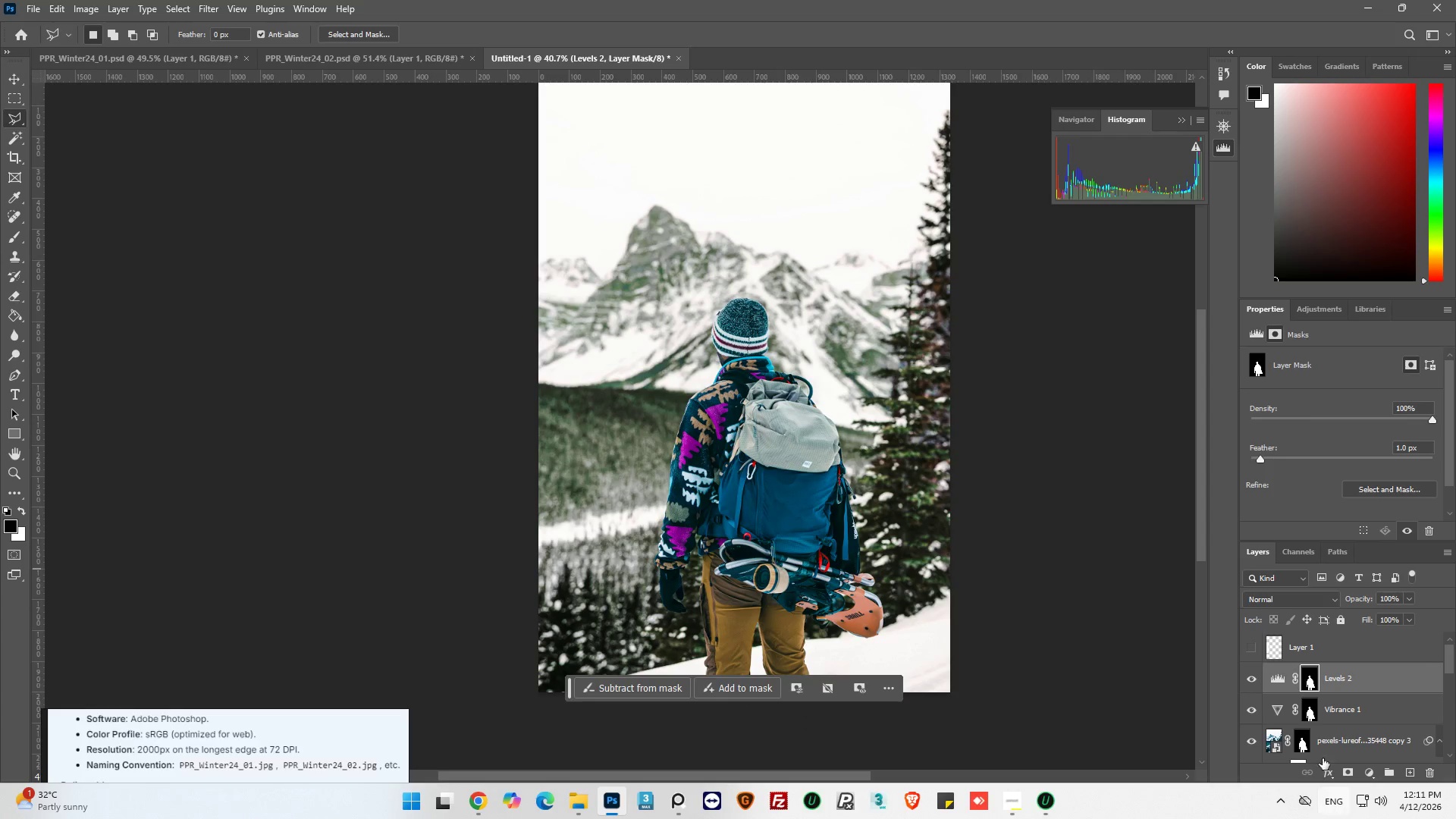 
left_click([1314, 708])
 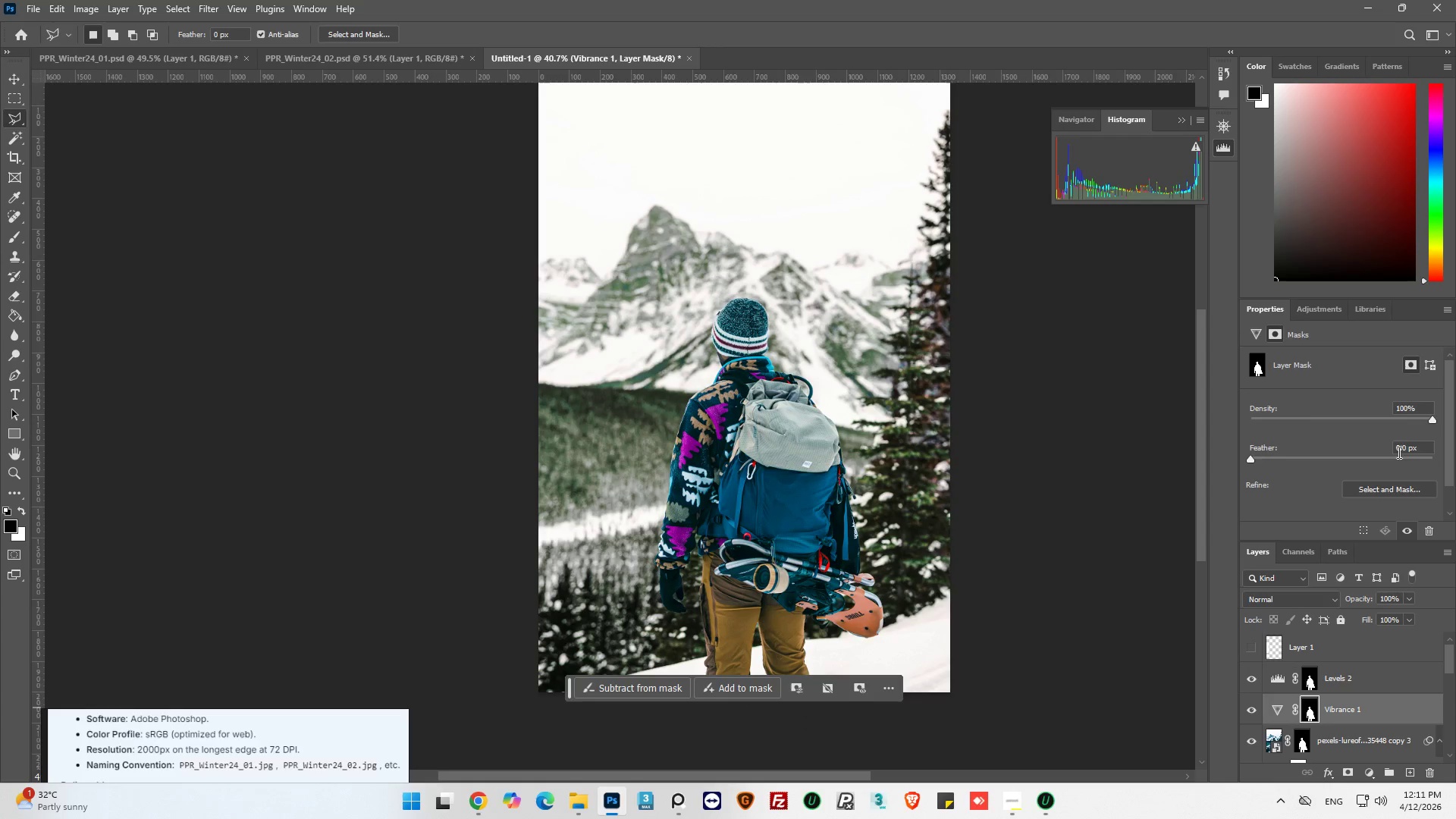 
double_click([1402, 450])
 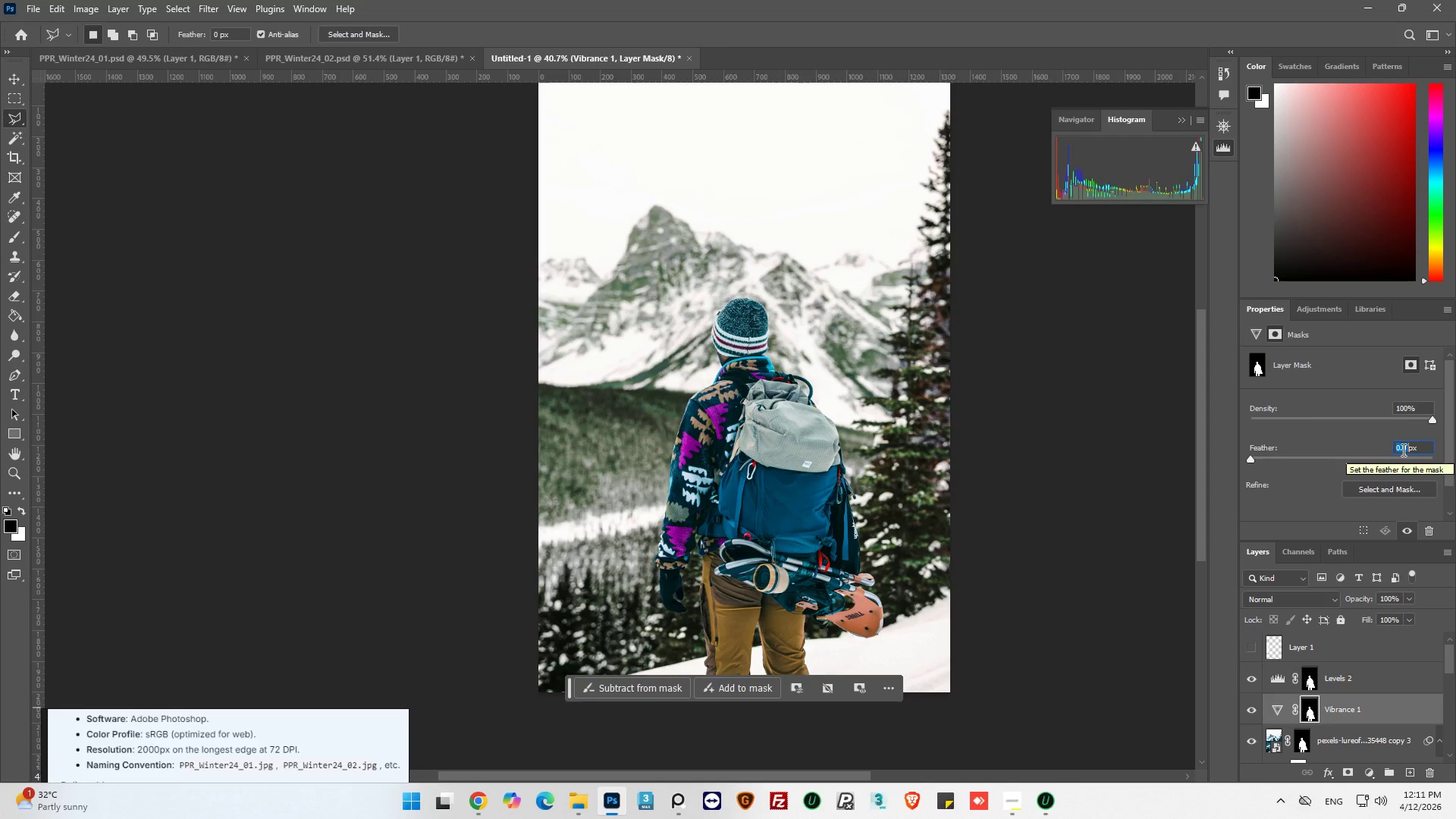 
key(1)
 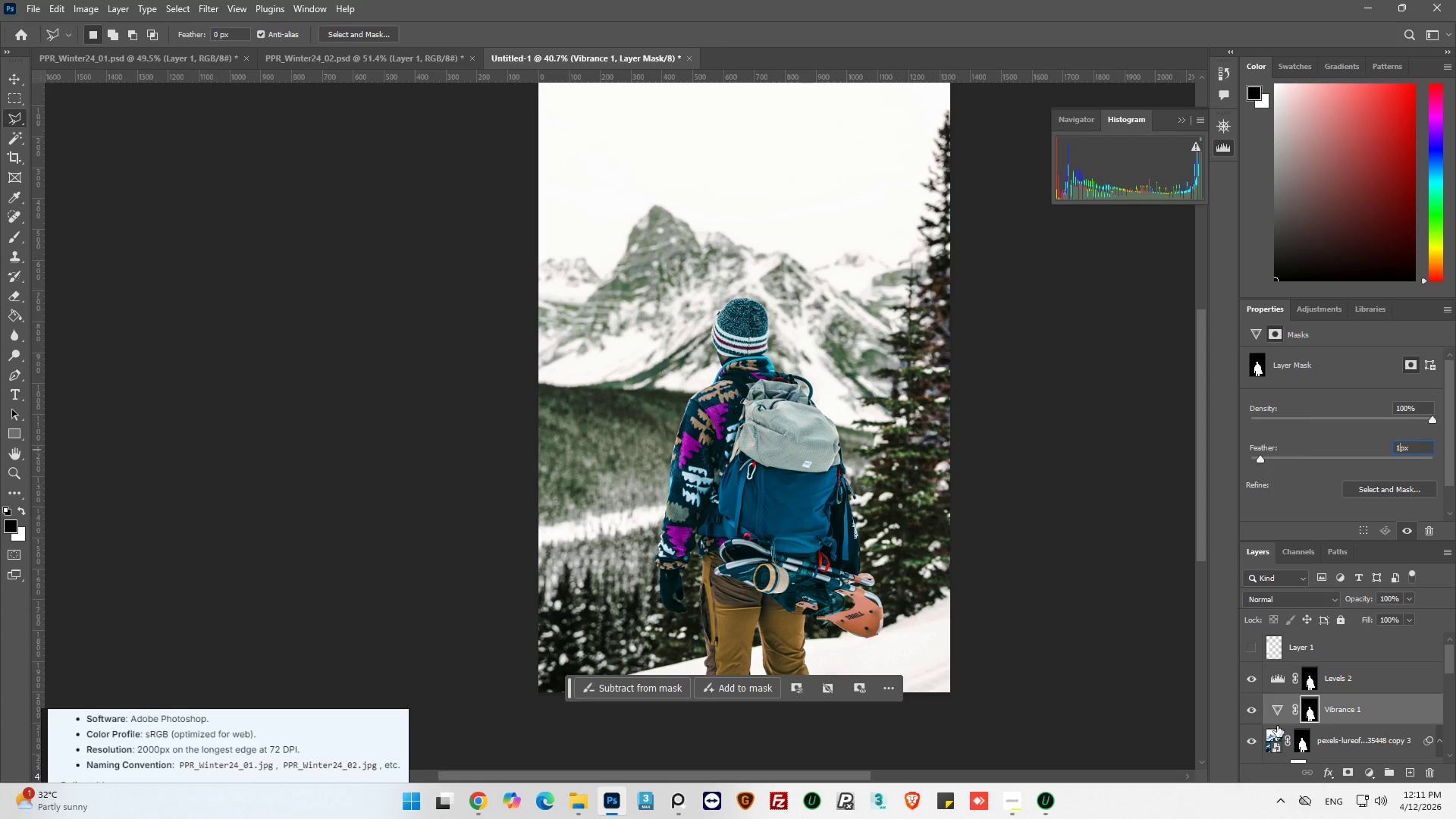 
left_click([1276, 737])
 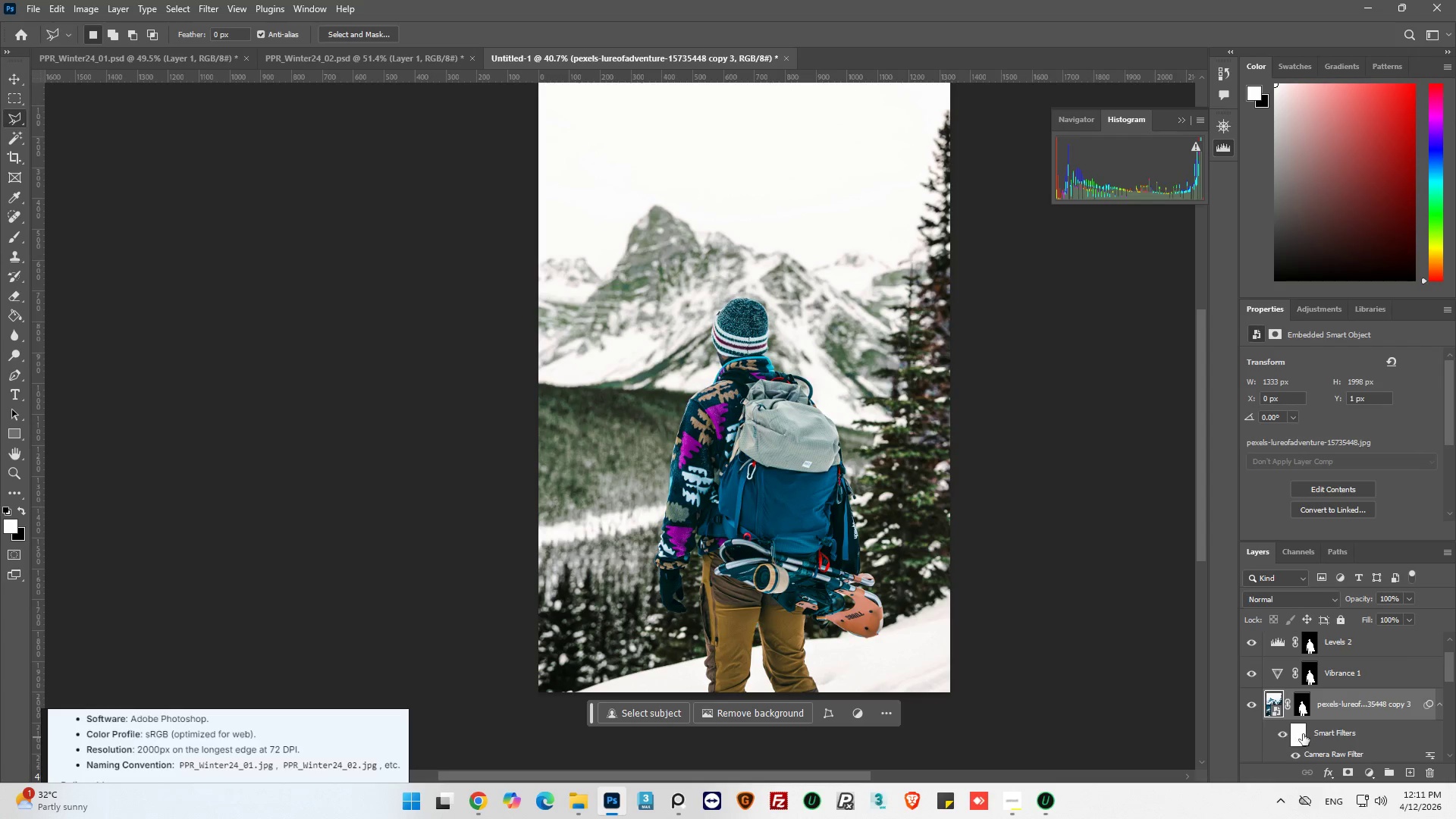 
left_click([1306, 704])
 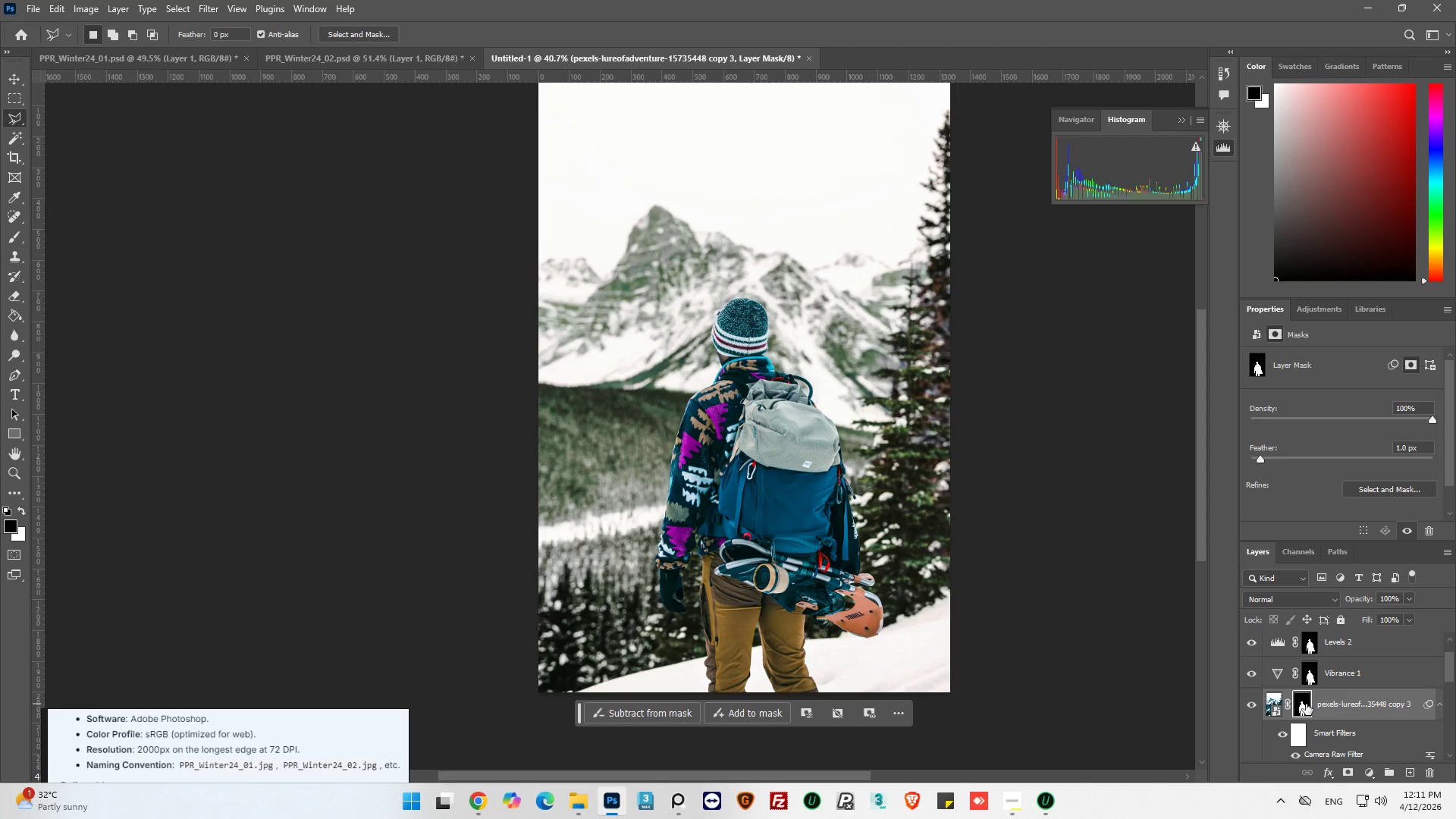 
scroll: coordinate [1304, 703], scroll_direction: down, amount: 13.0
 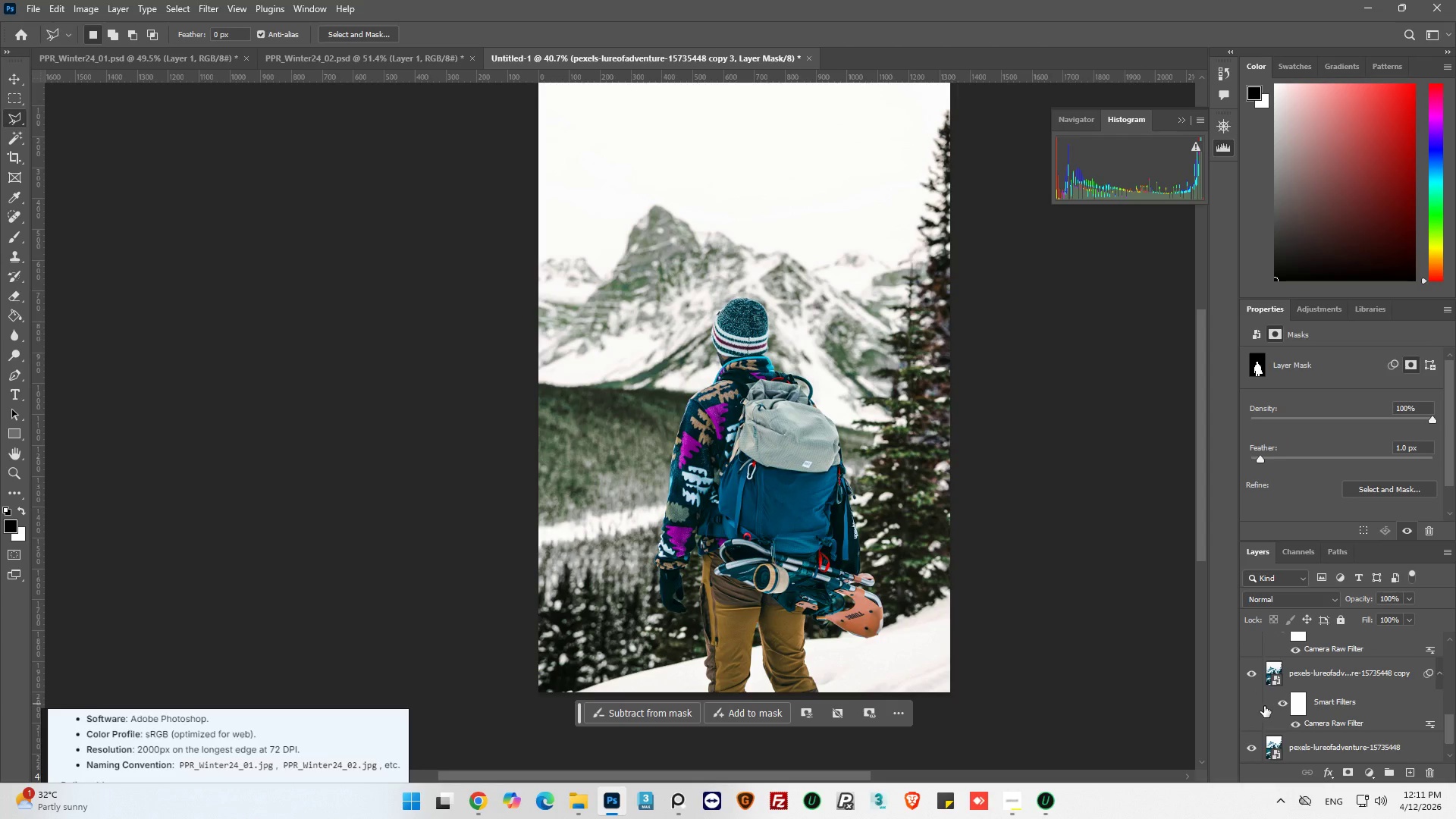 
hold_key(key=AltLeft, duration=0.42)
scroll: coordinate [843, 628], scroll_direction: up, amount: 5.0
 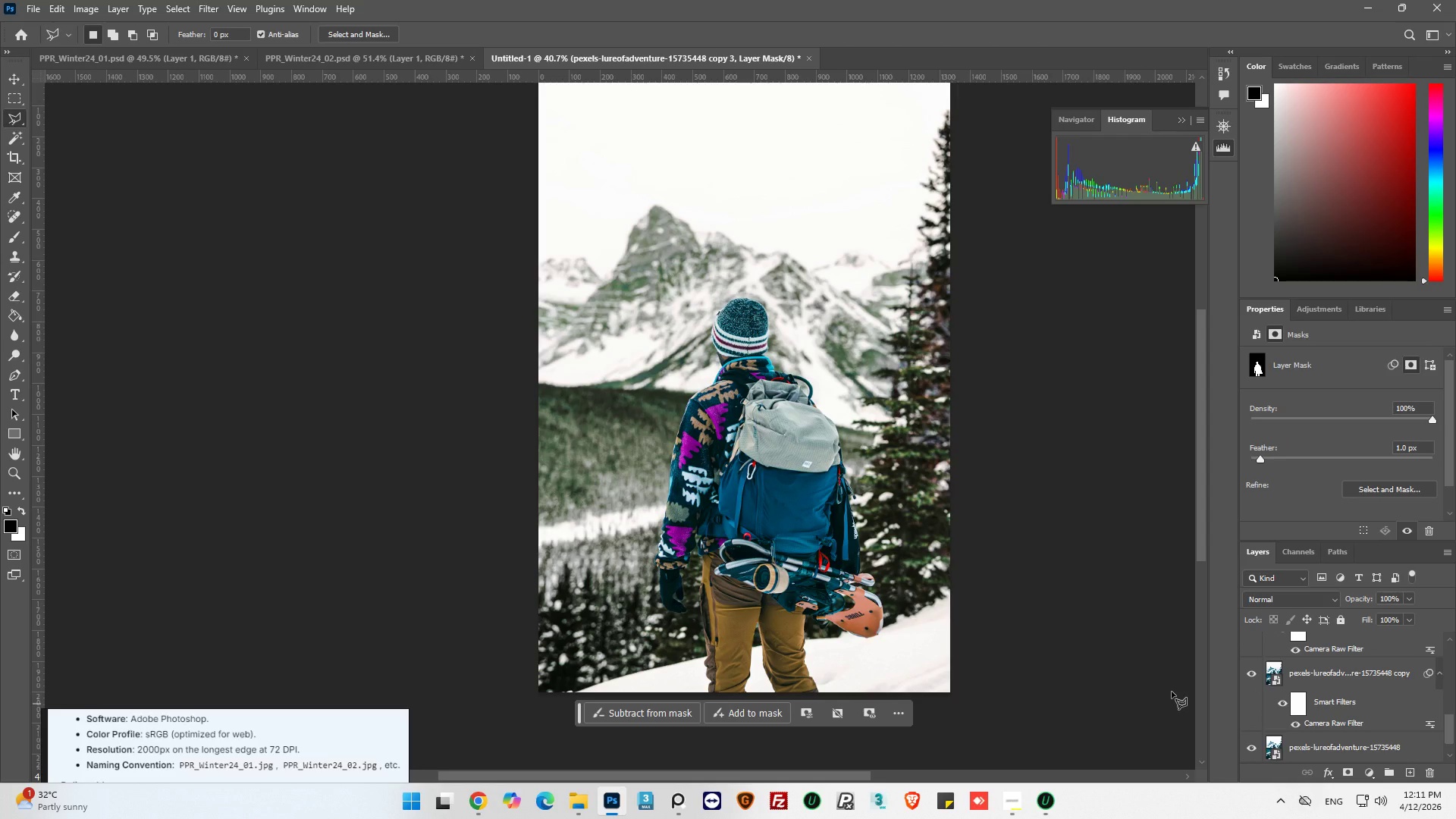 
hold_key(key=AltLeft, duration=0.52)
hold_key(key=AltLeft, duration=0.44)
hold_key(key=AltLeft, duration=0.41)
scroll: coordinate [1318, 660], scroll_direction: up, amount: 23.0
 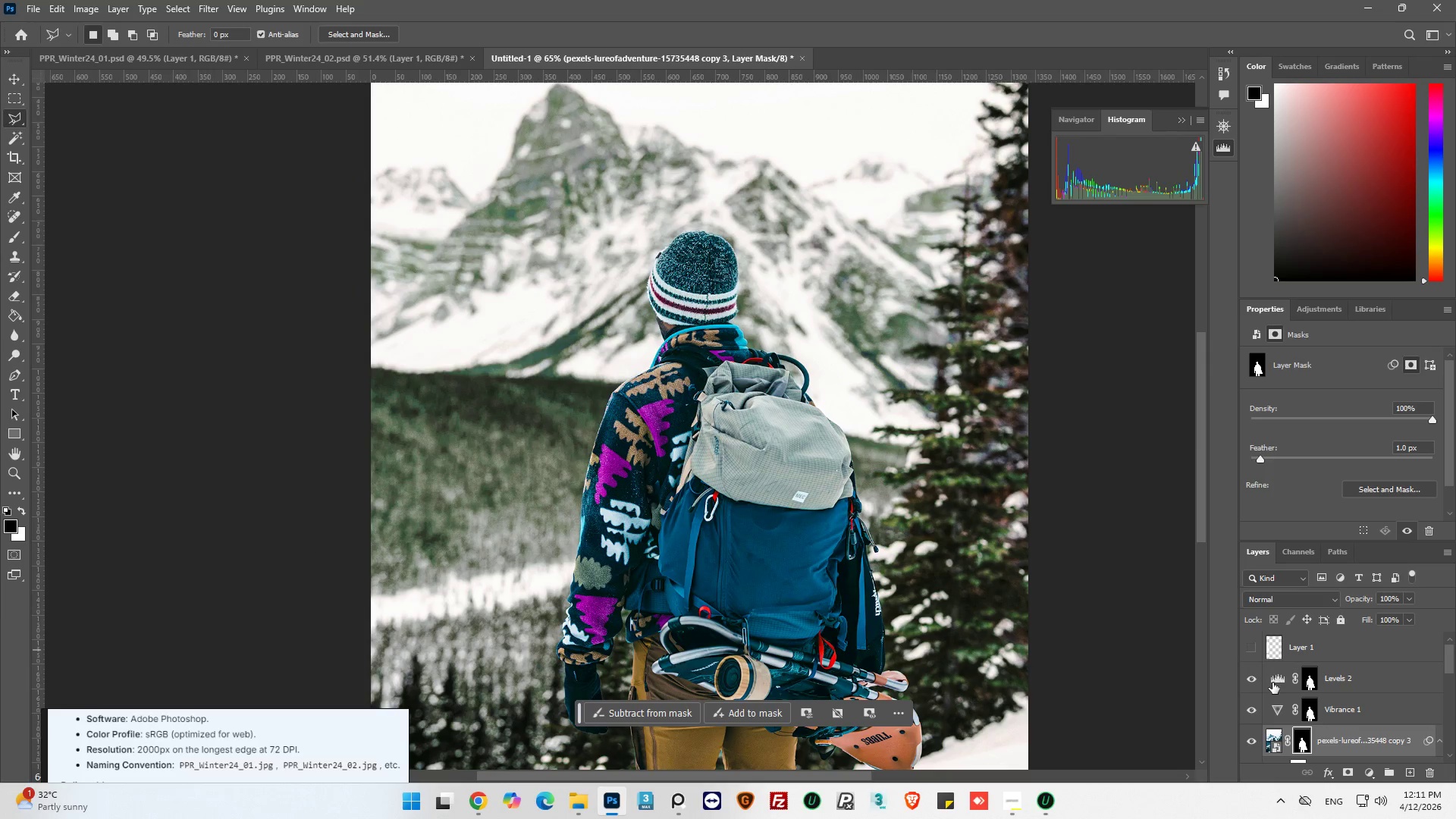 
left_click([1275, 682])
 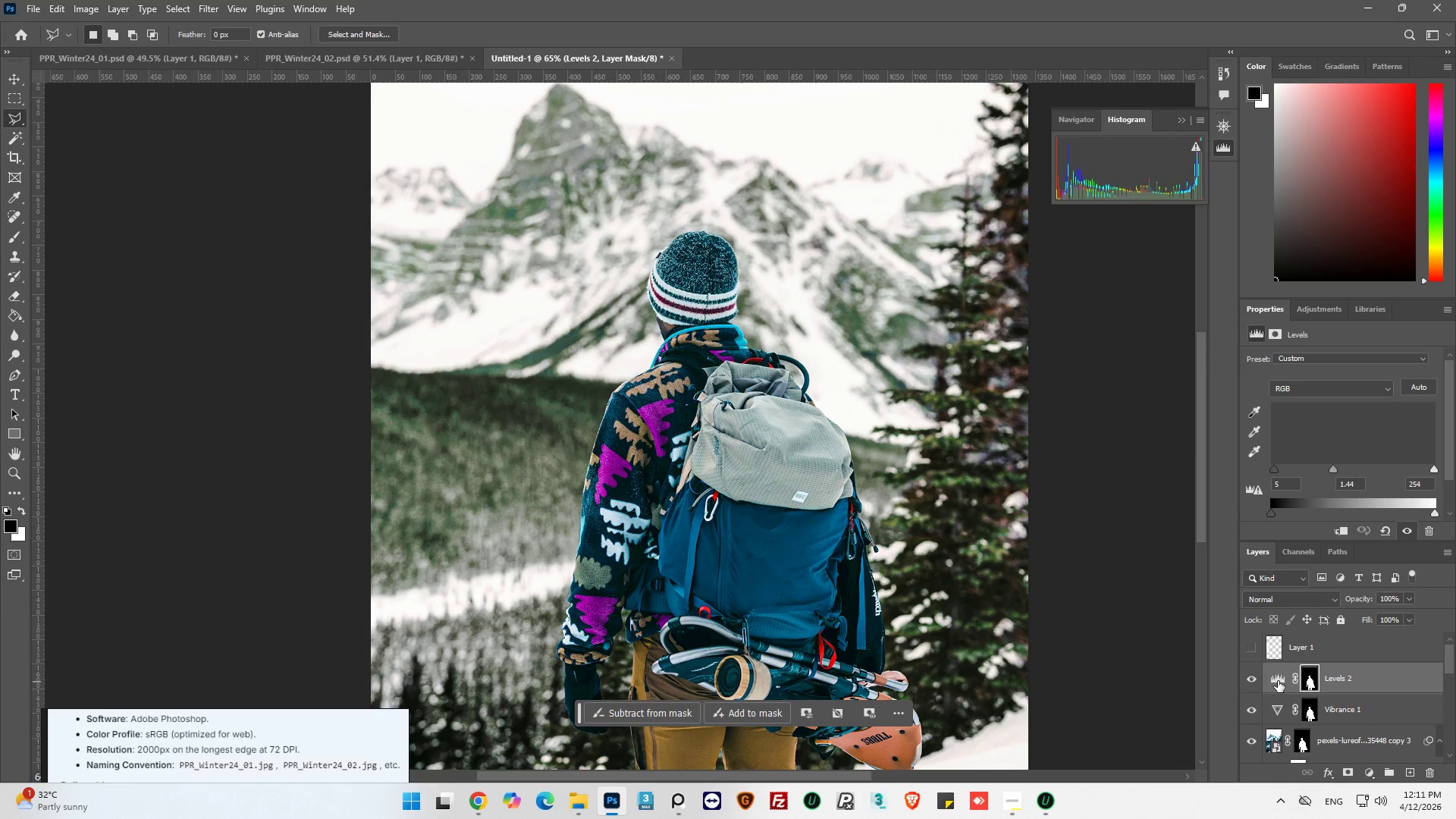 
left_click([1279, 679])
 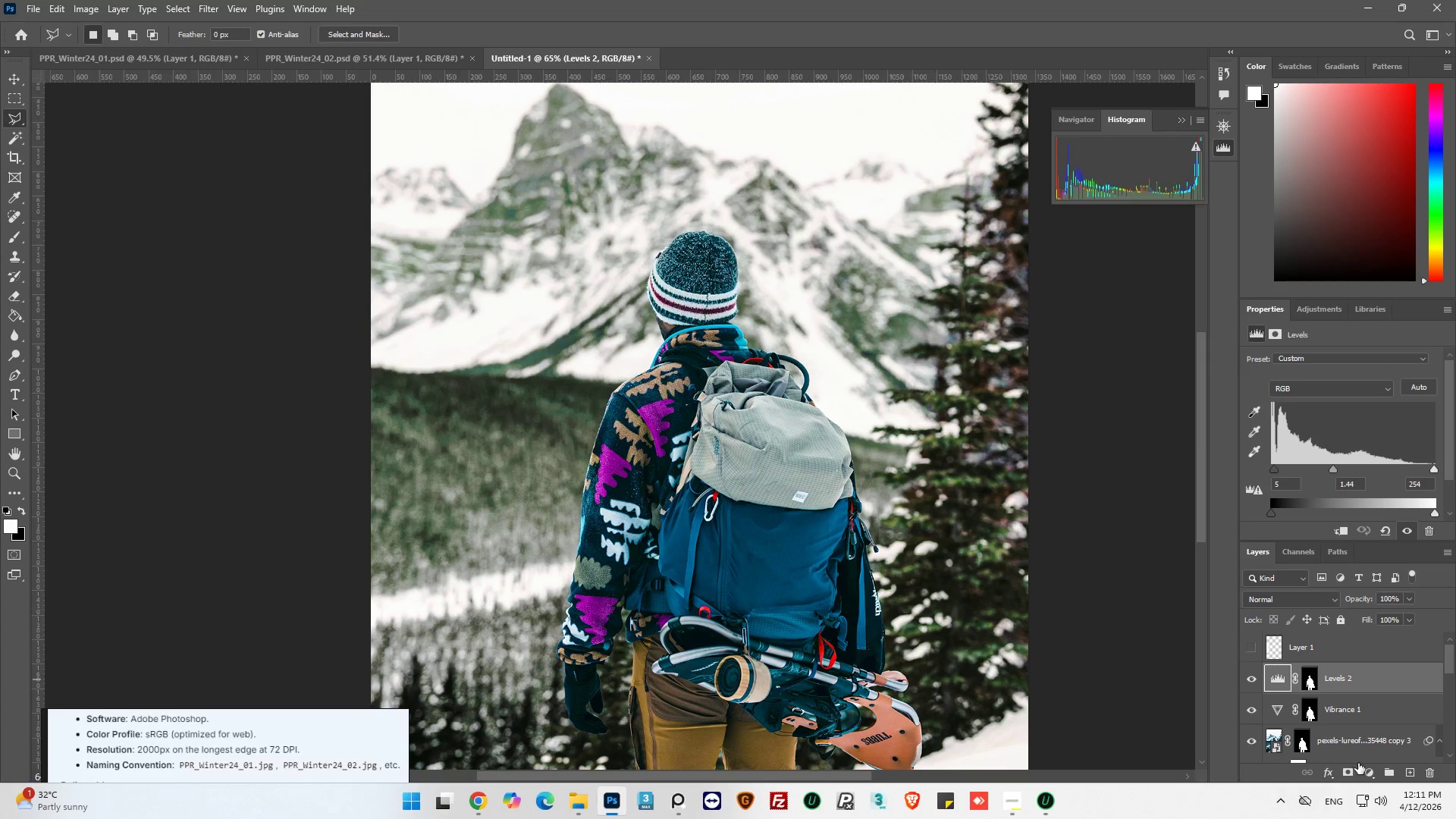 
left_click([1365, 770])
 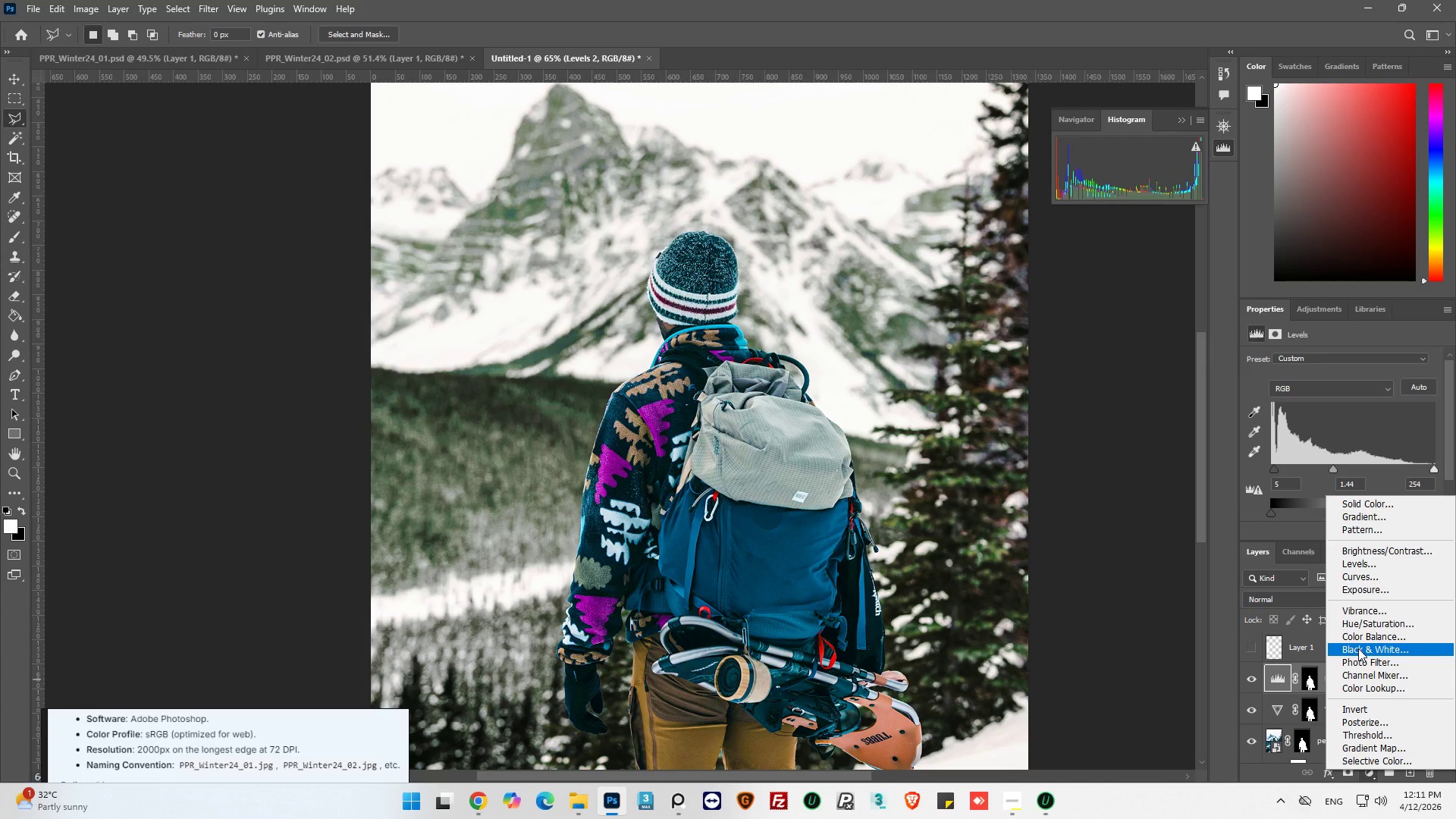 
wait(7.77)
 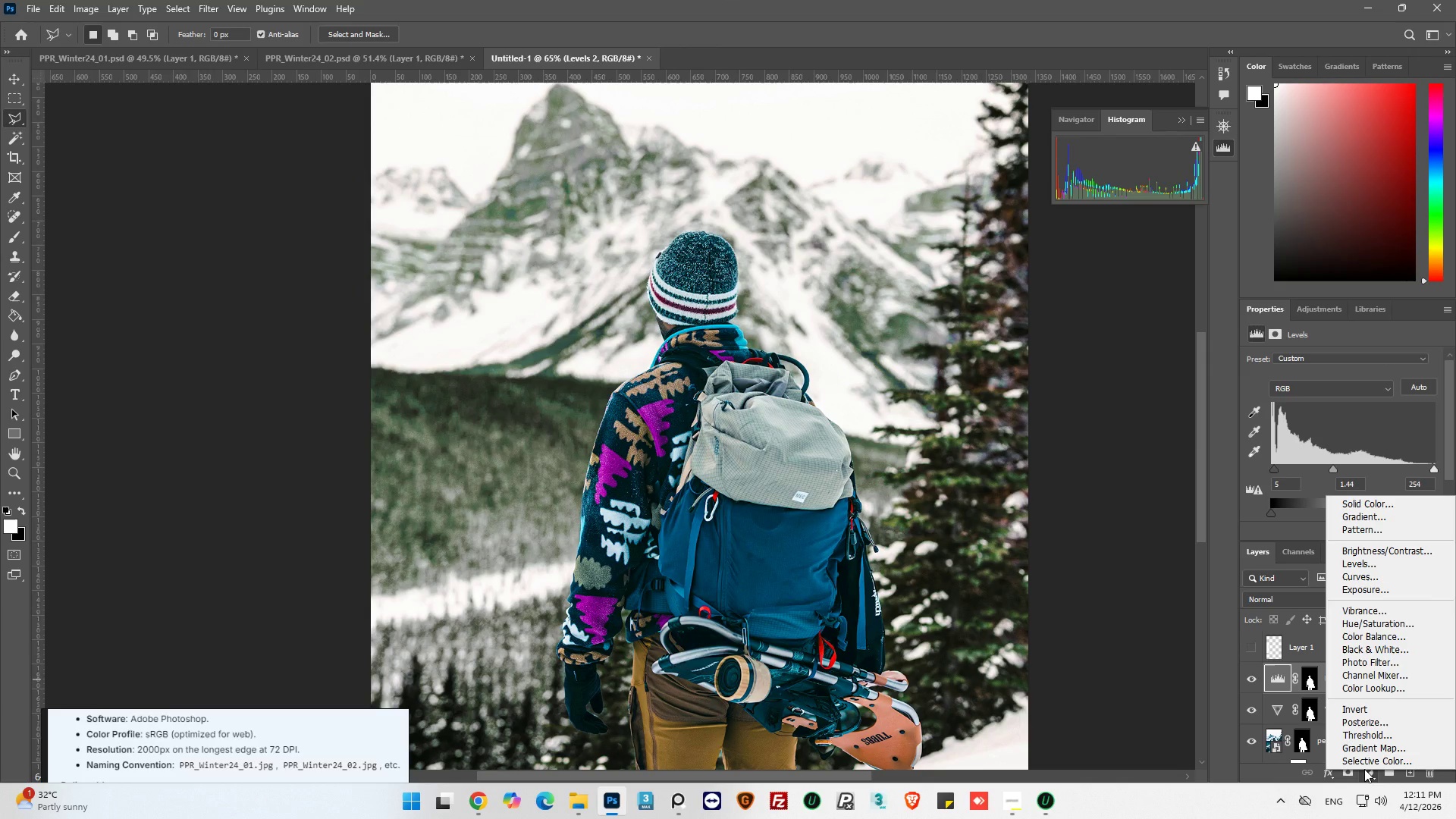 
left_click([1391, 548])
 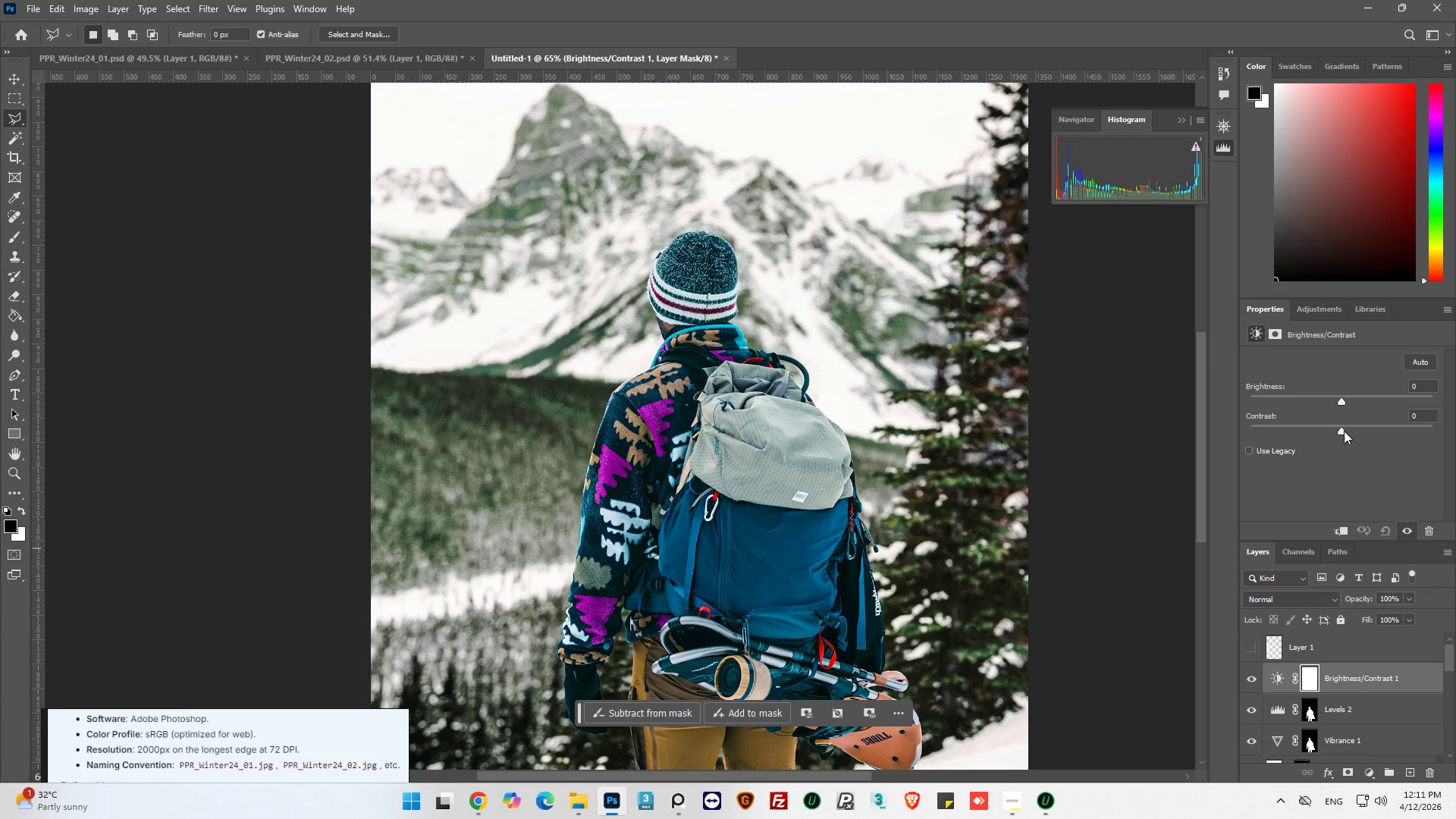 
left_click_drag(start_coordinate=[1343, 431], to_coordinate=[1364, 436])